 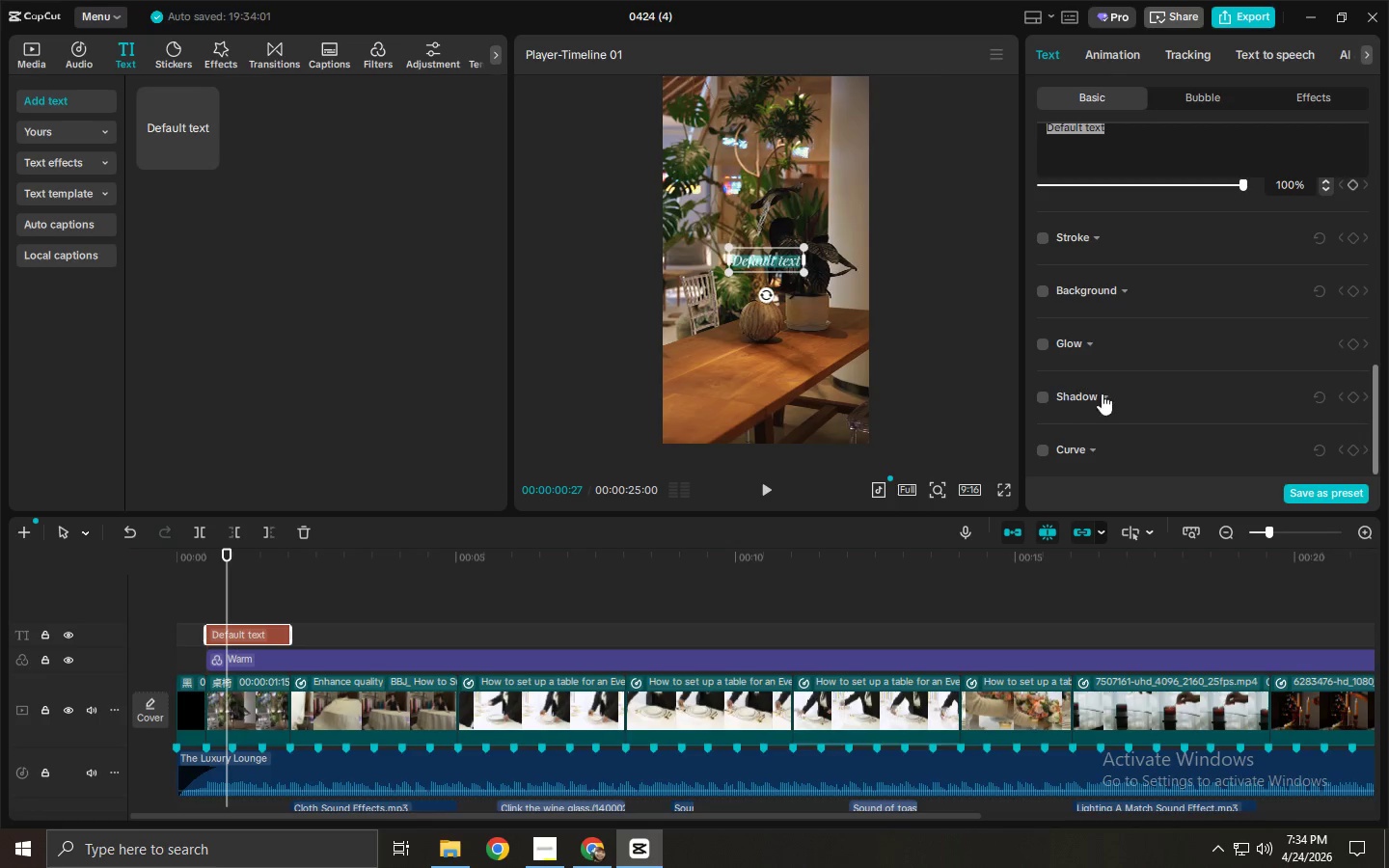 
left_click([1040, 393])
 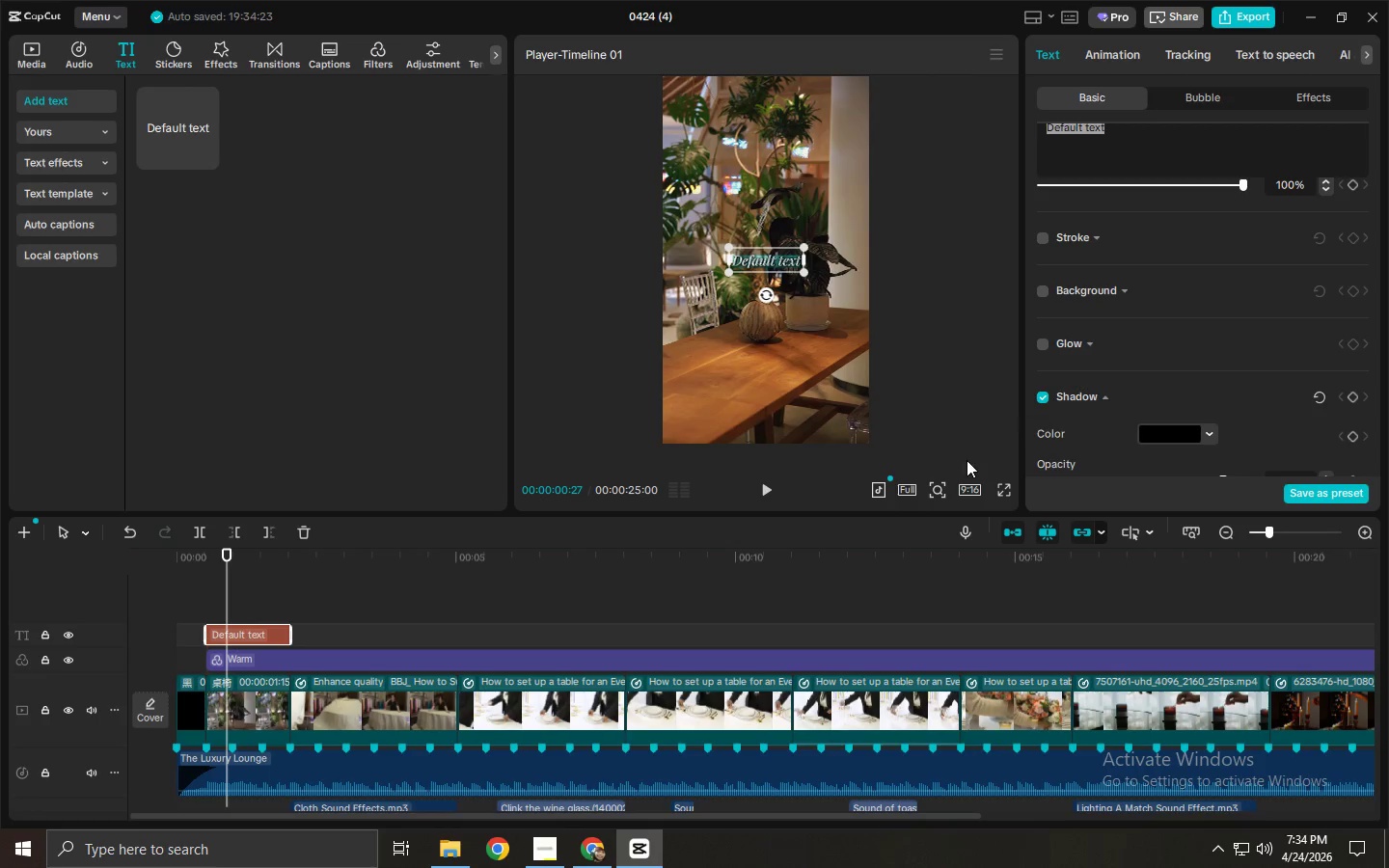 
left_click([1007, 491])
 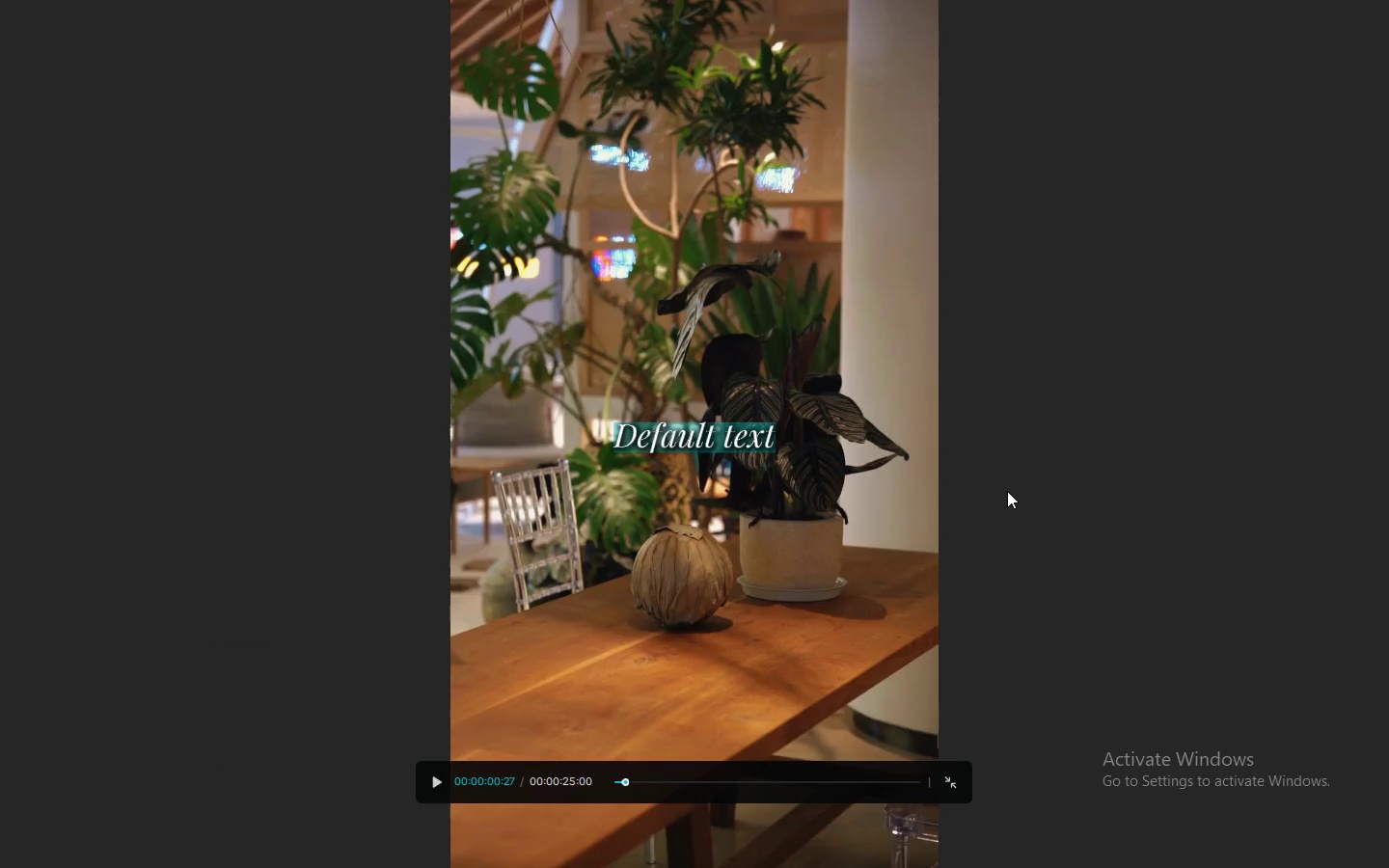 
key(Space)
 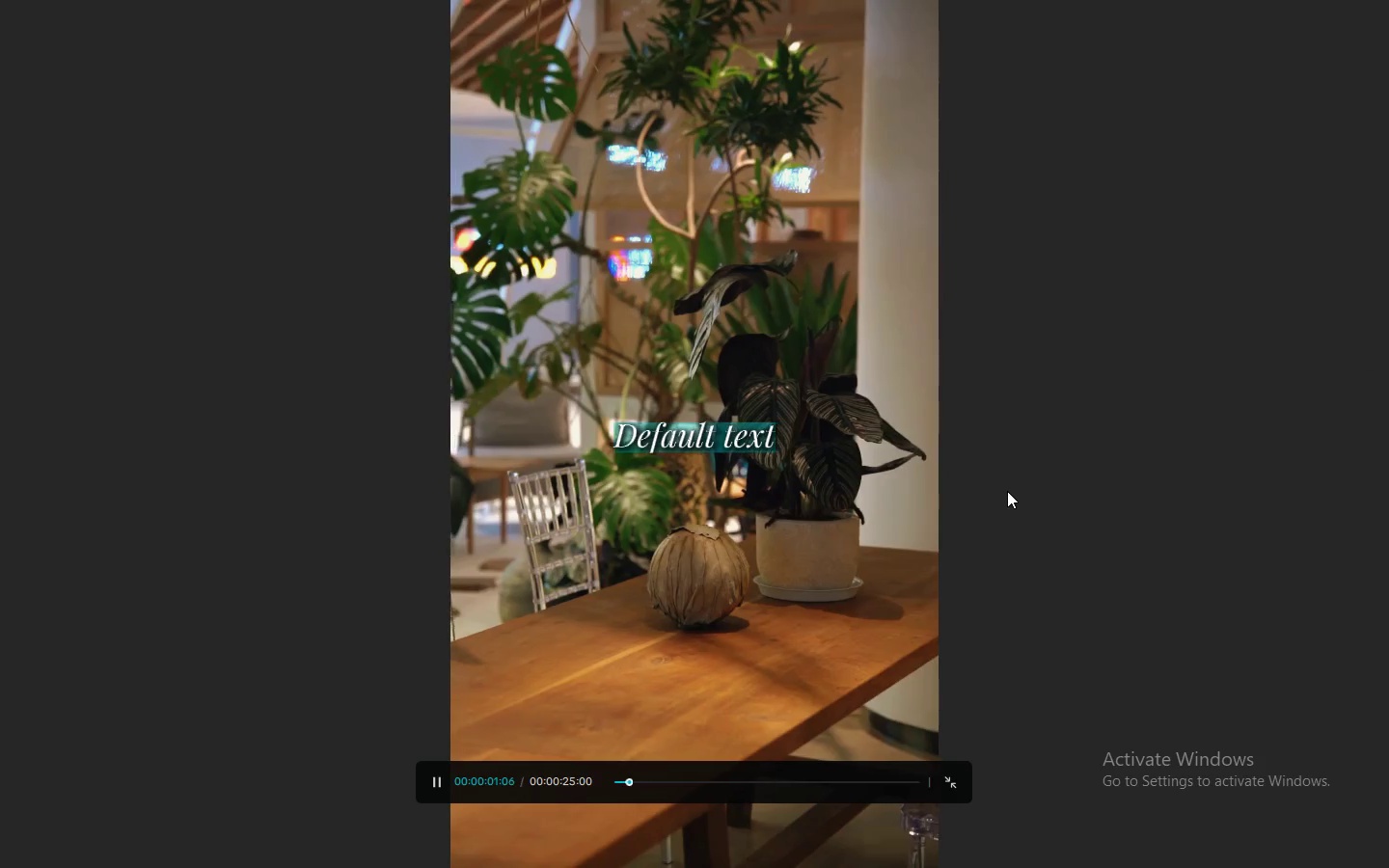 
key(Space)
 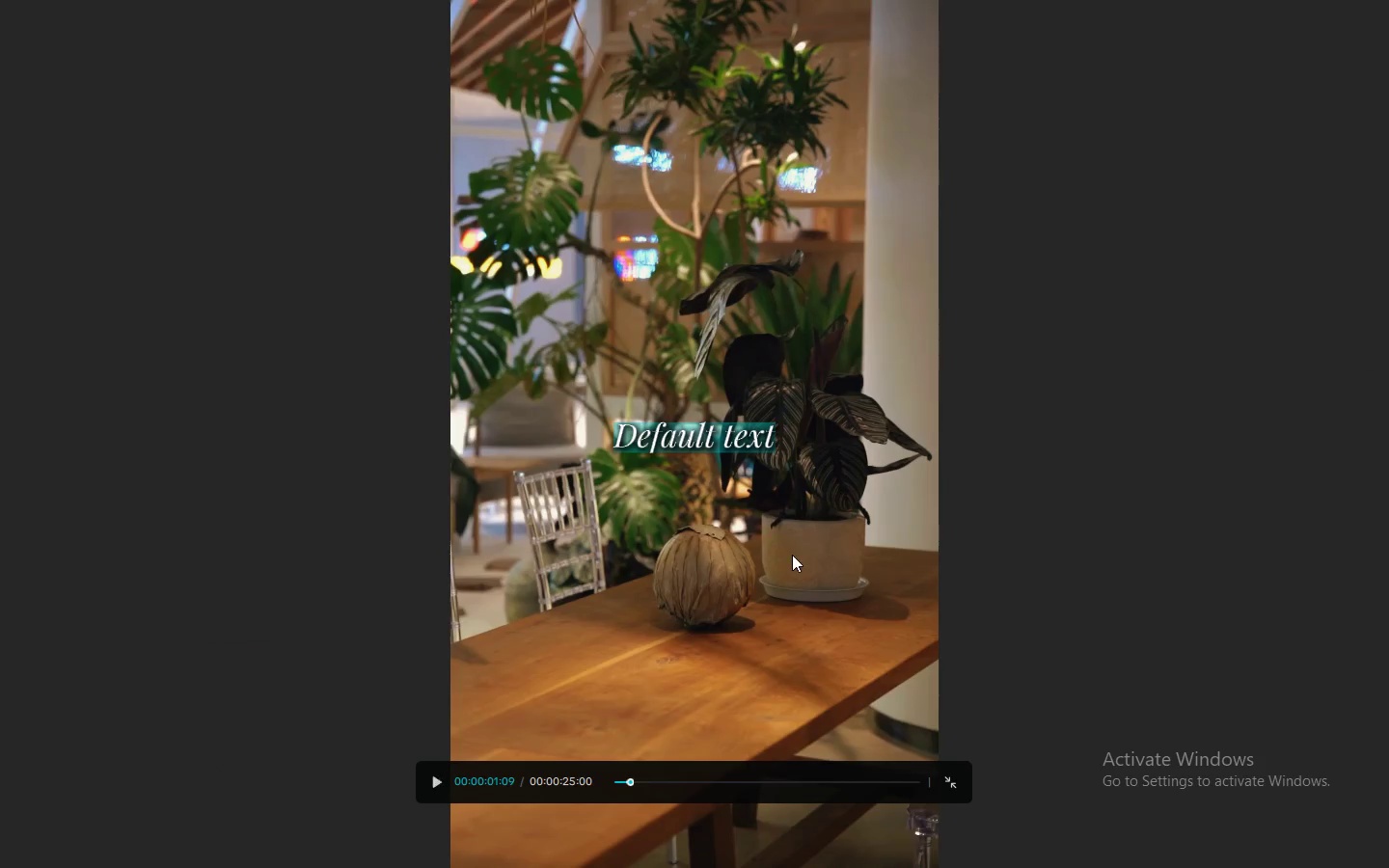 
left_click([792, 555])
 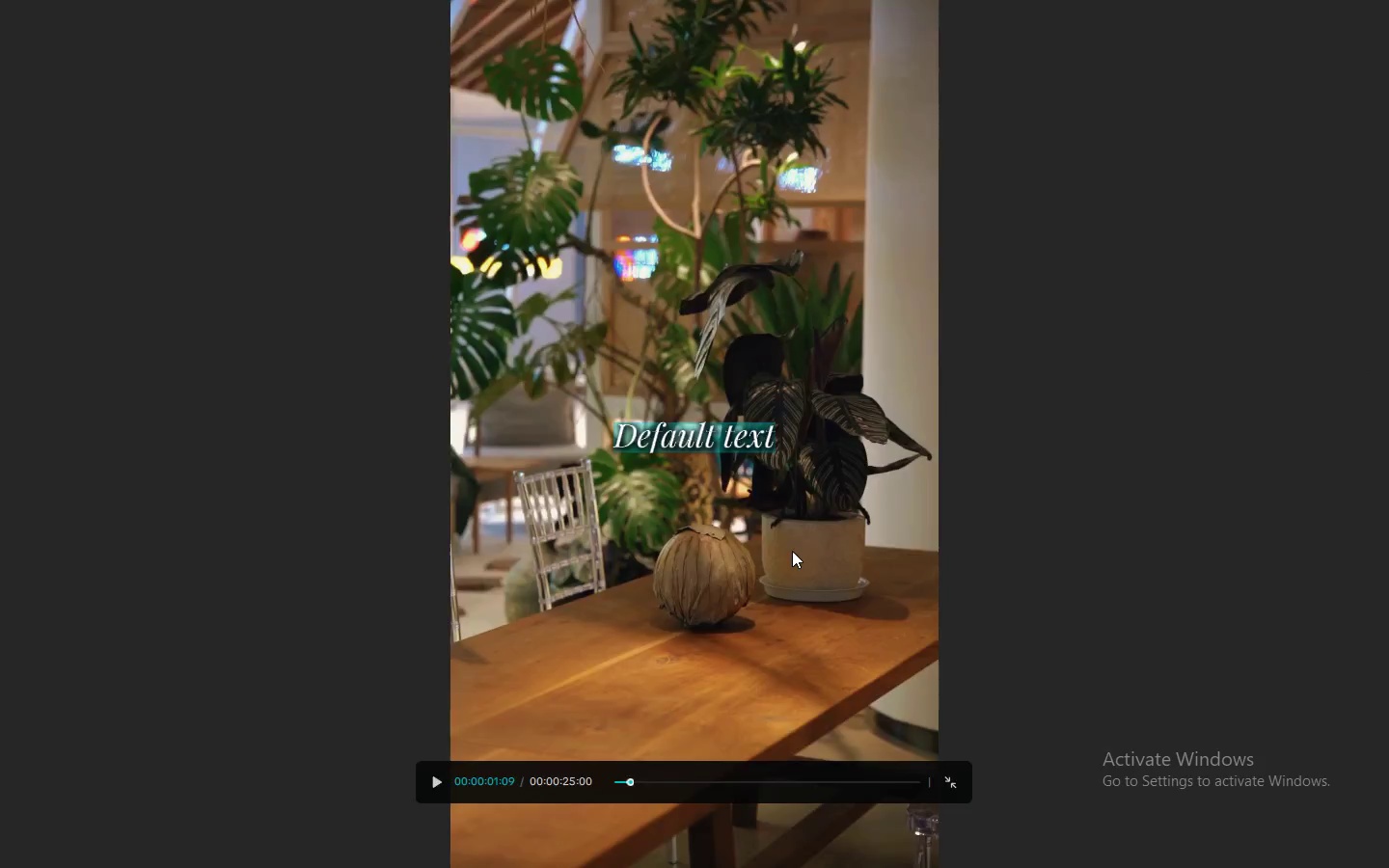 
key(Escape)
 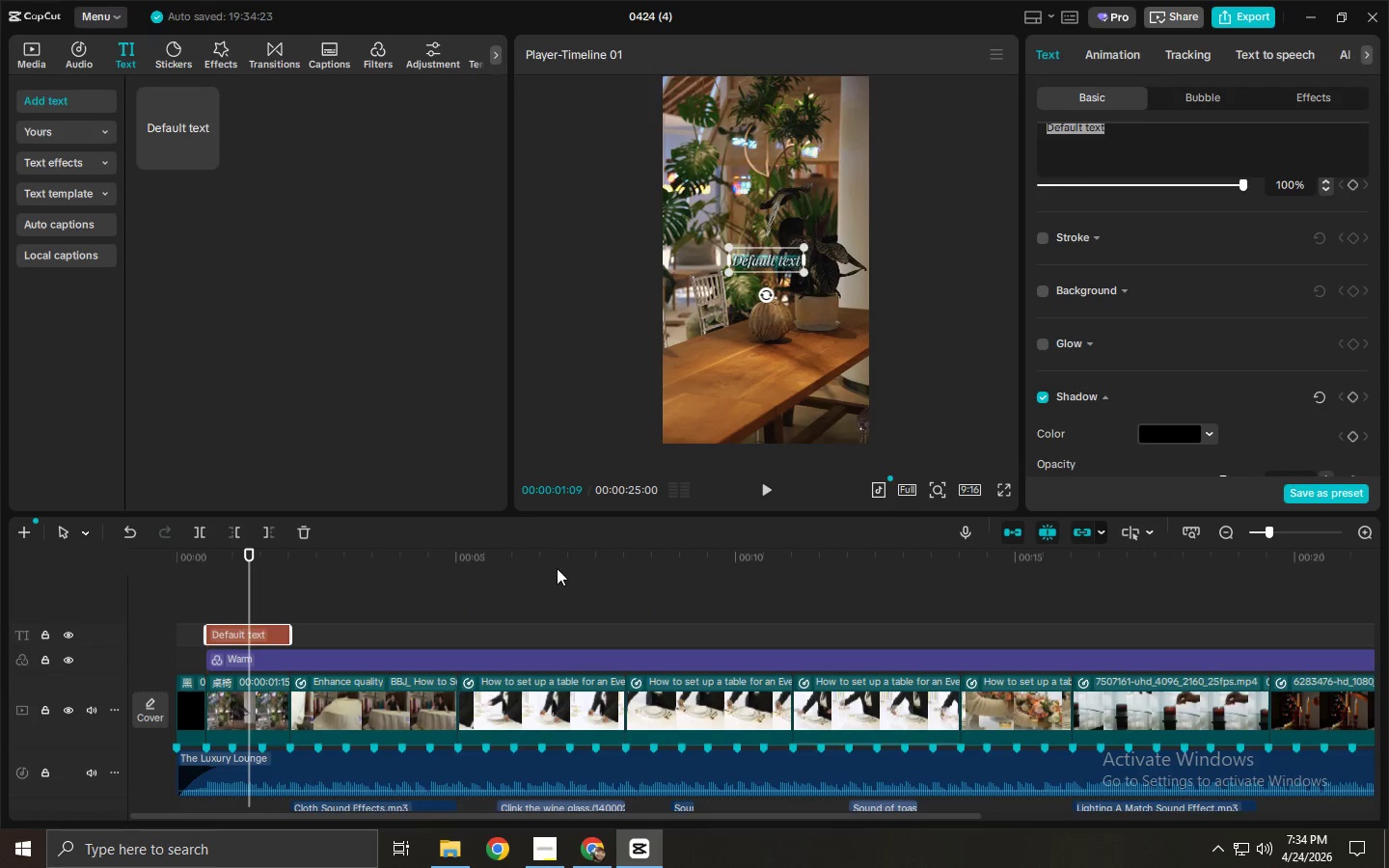 
left_click([557, 568])
 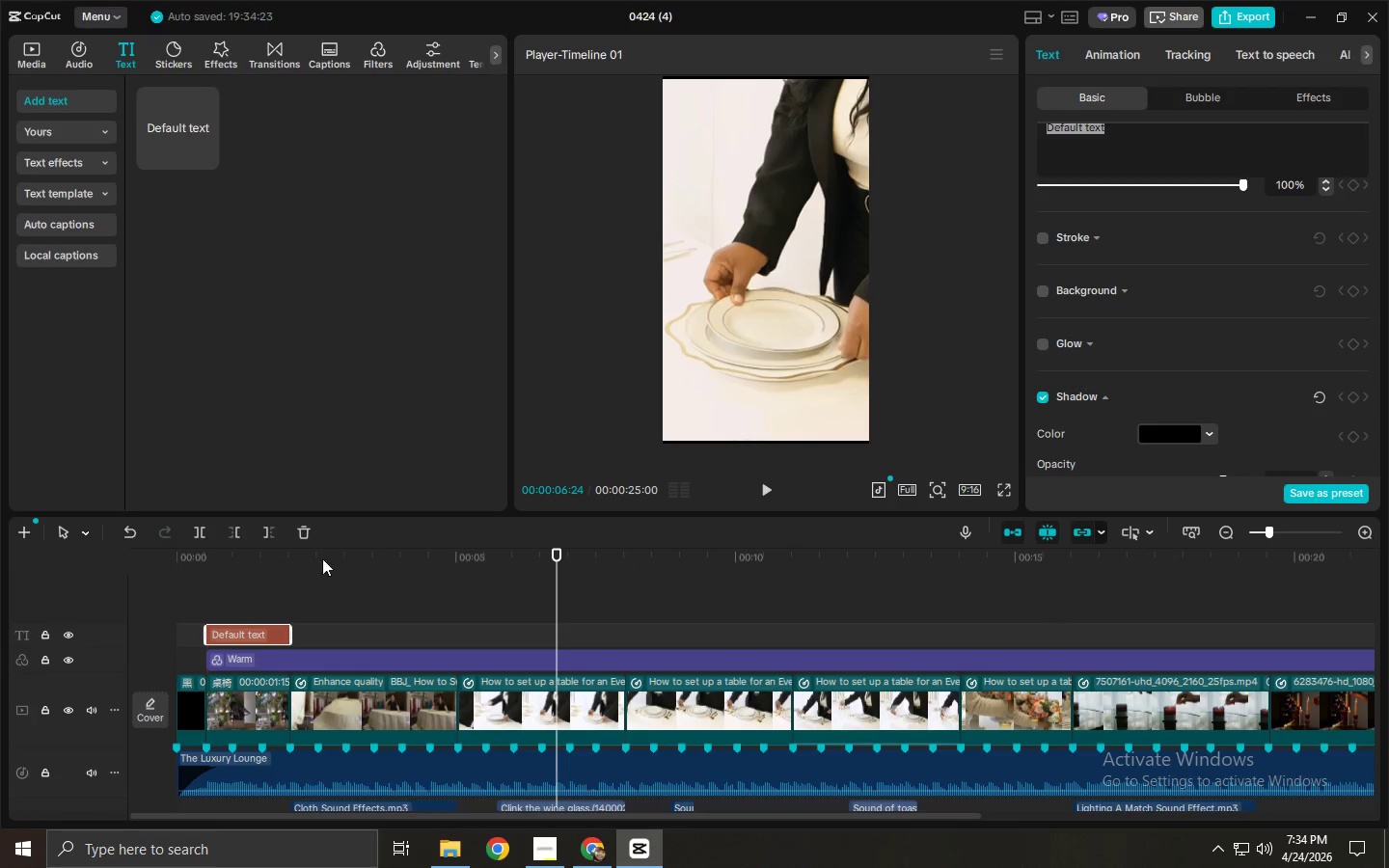 
left_click_drag(start_coordinate=[266, 557], to_coordinate=[253, 559])
 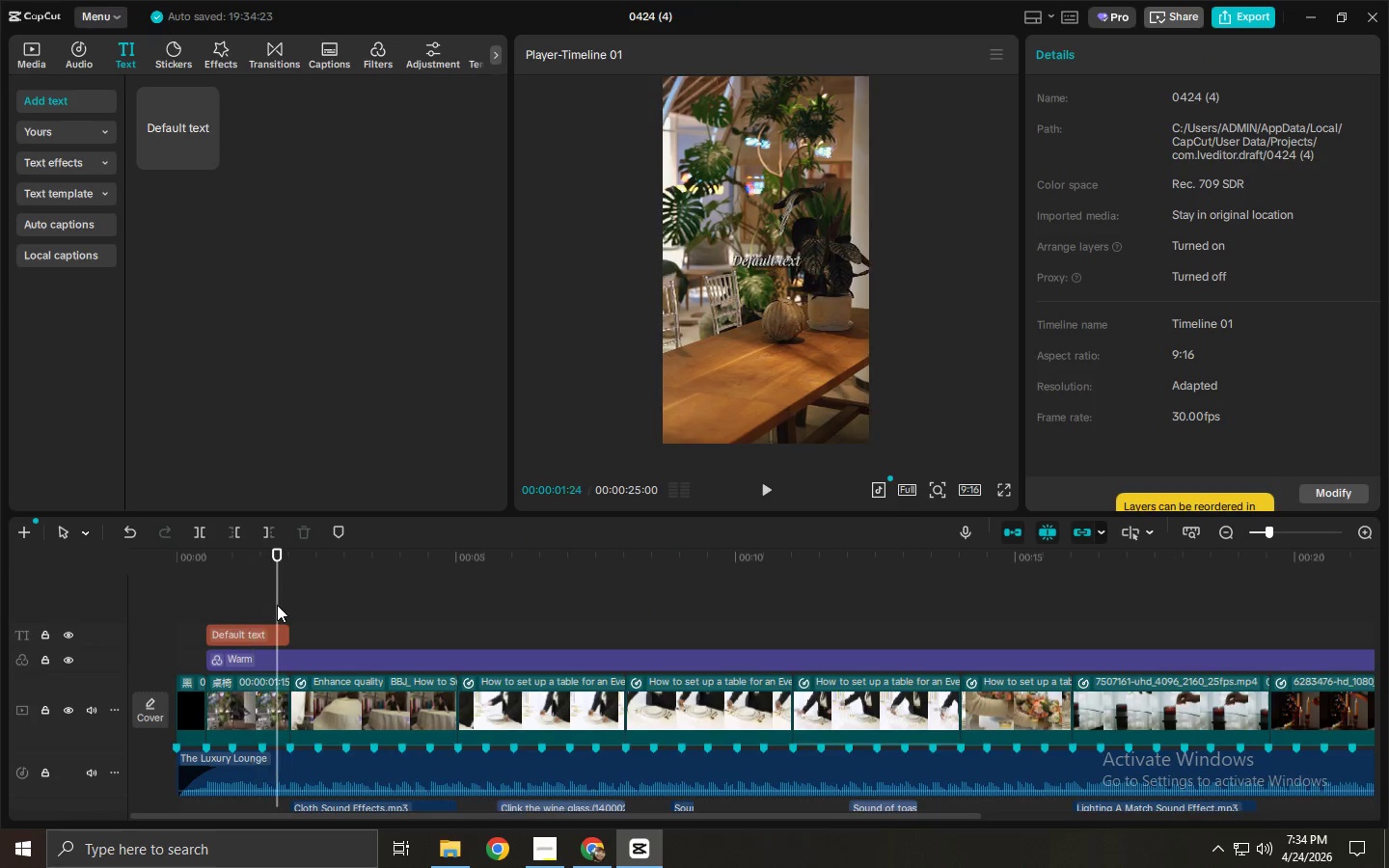 
double_click([237, 569])
 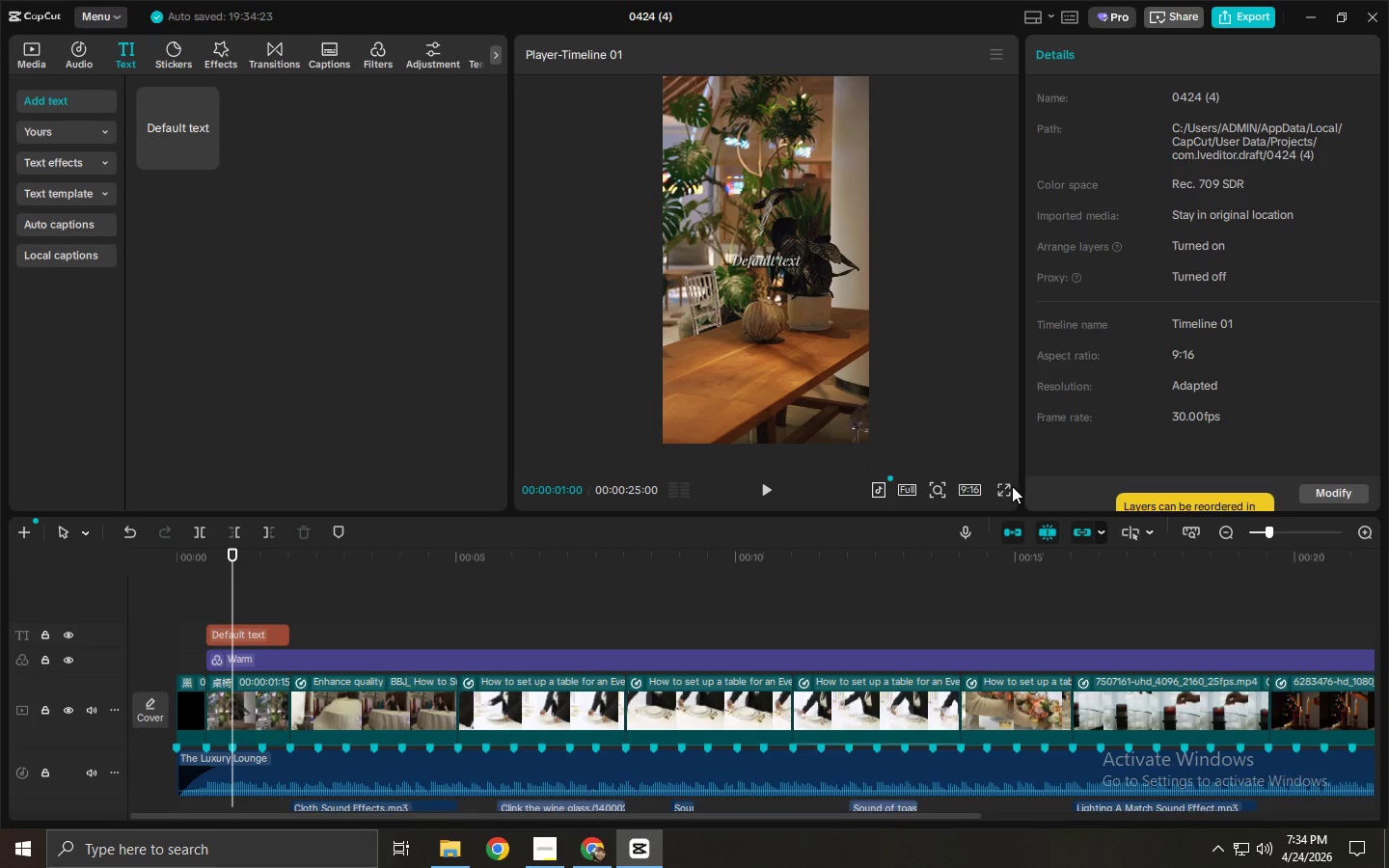 
double_click([1007, 488])
 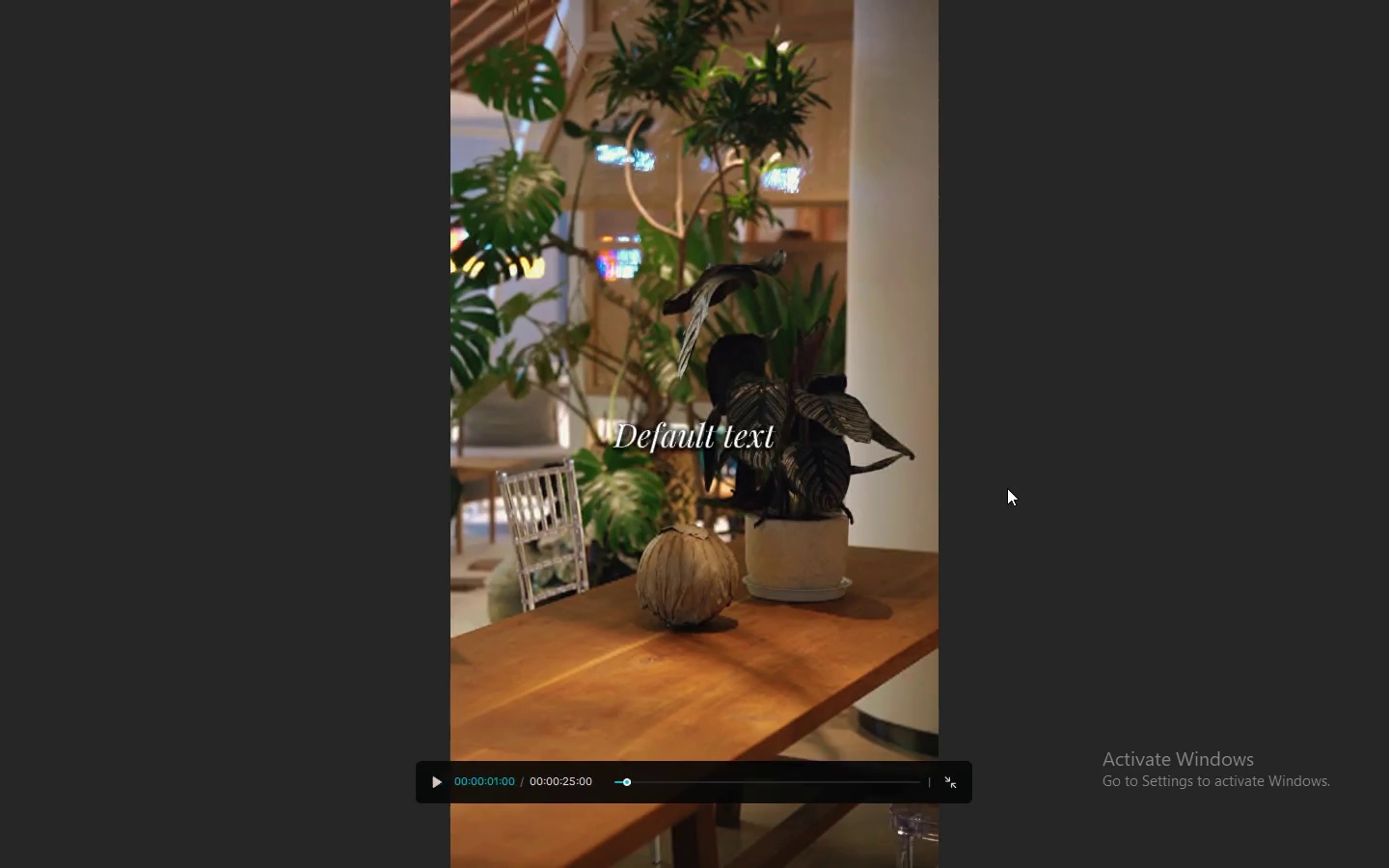 
key(Space)
 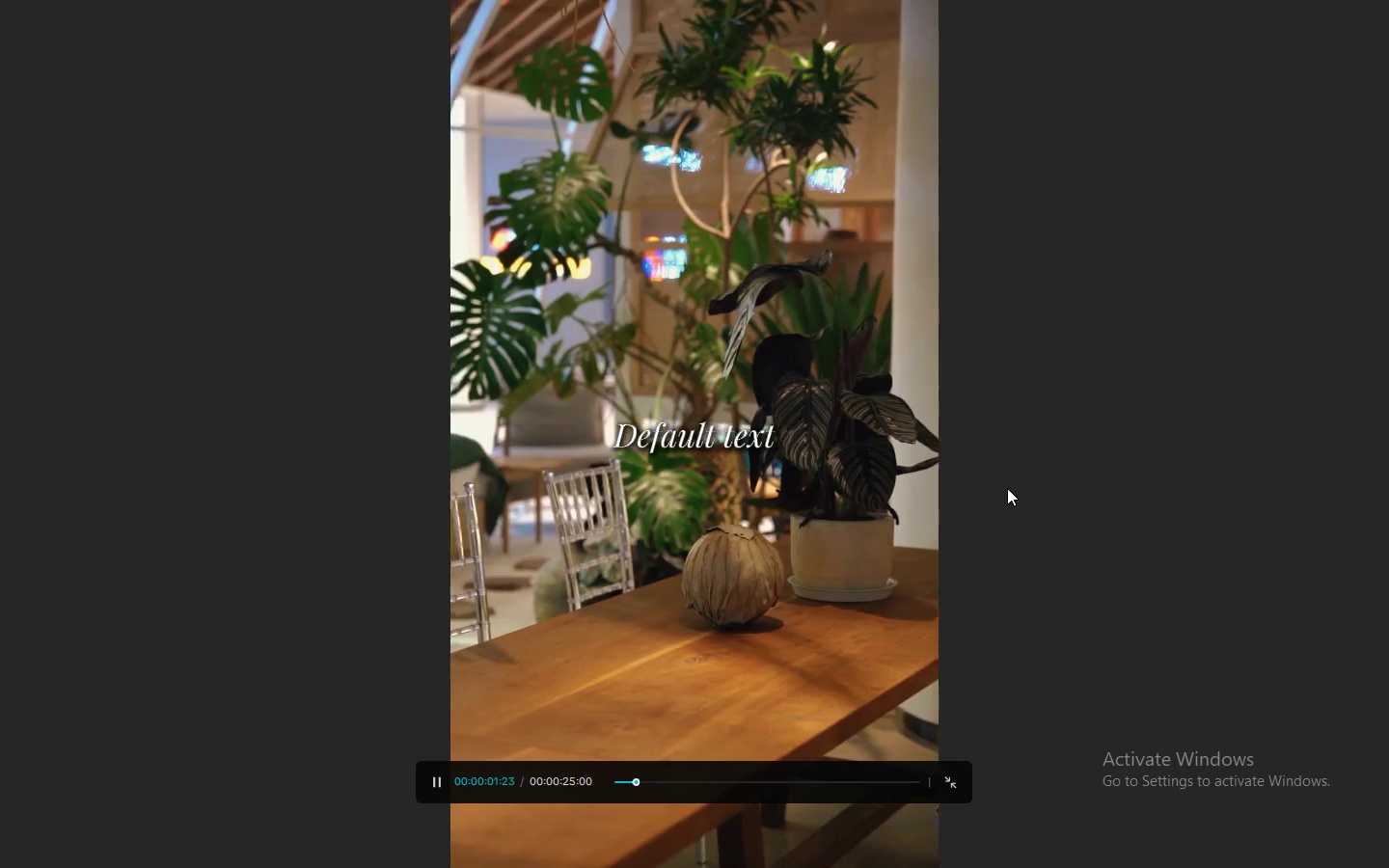 
key(Space)
 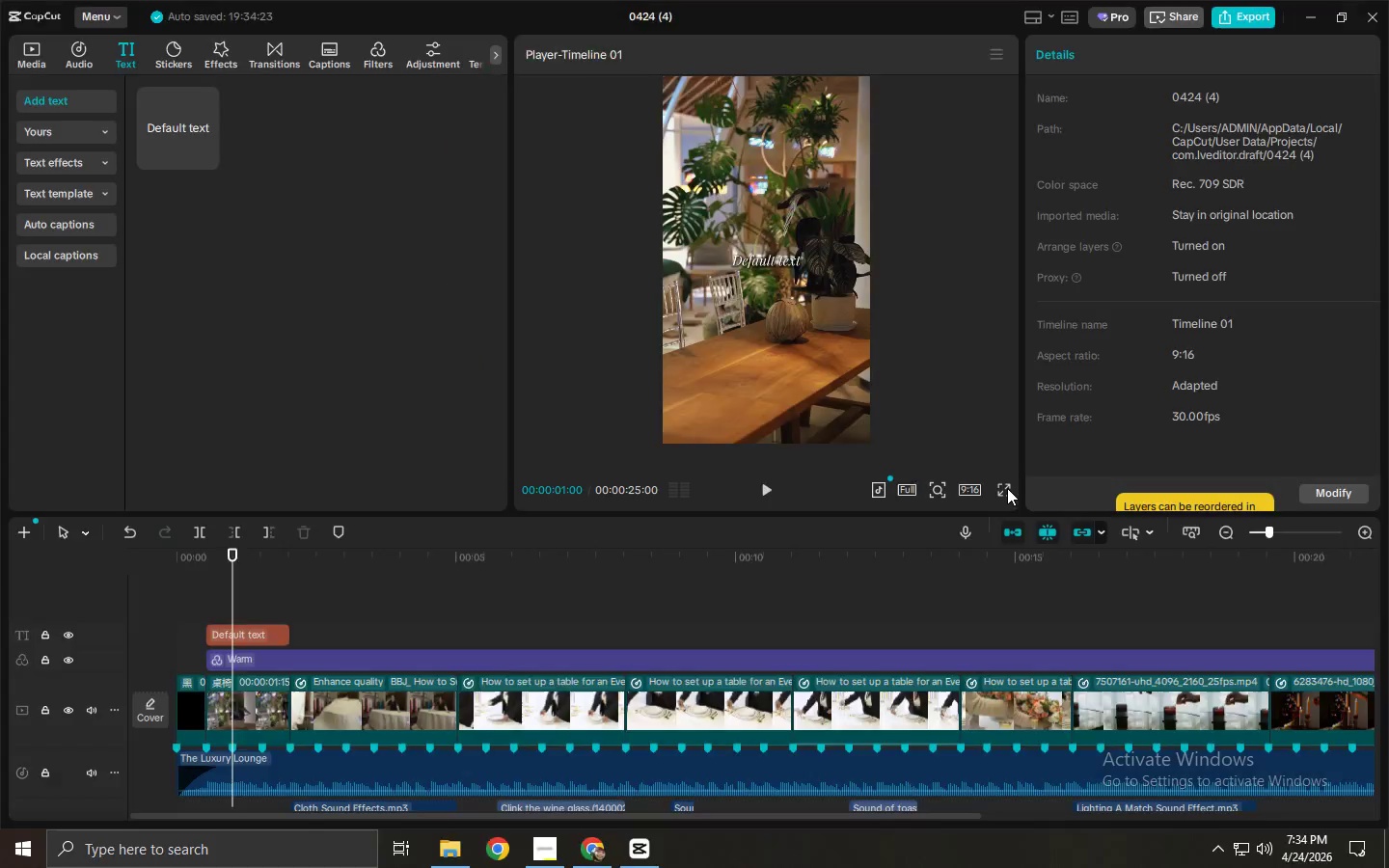 
key(Escape)
 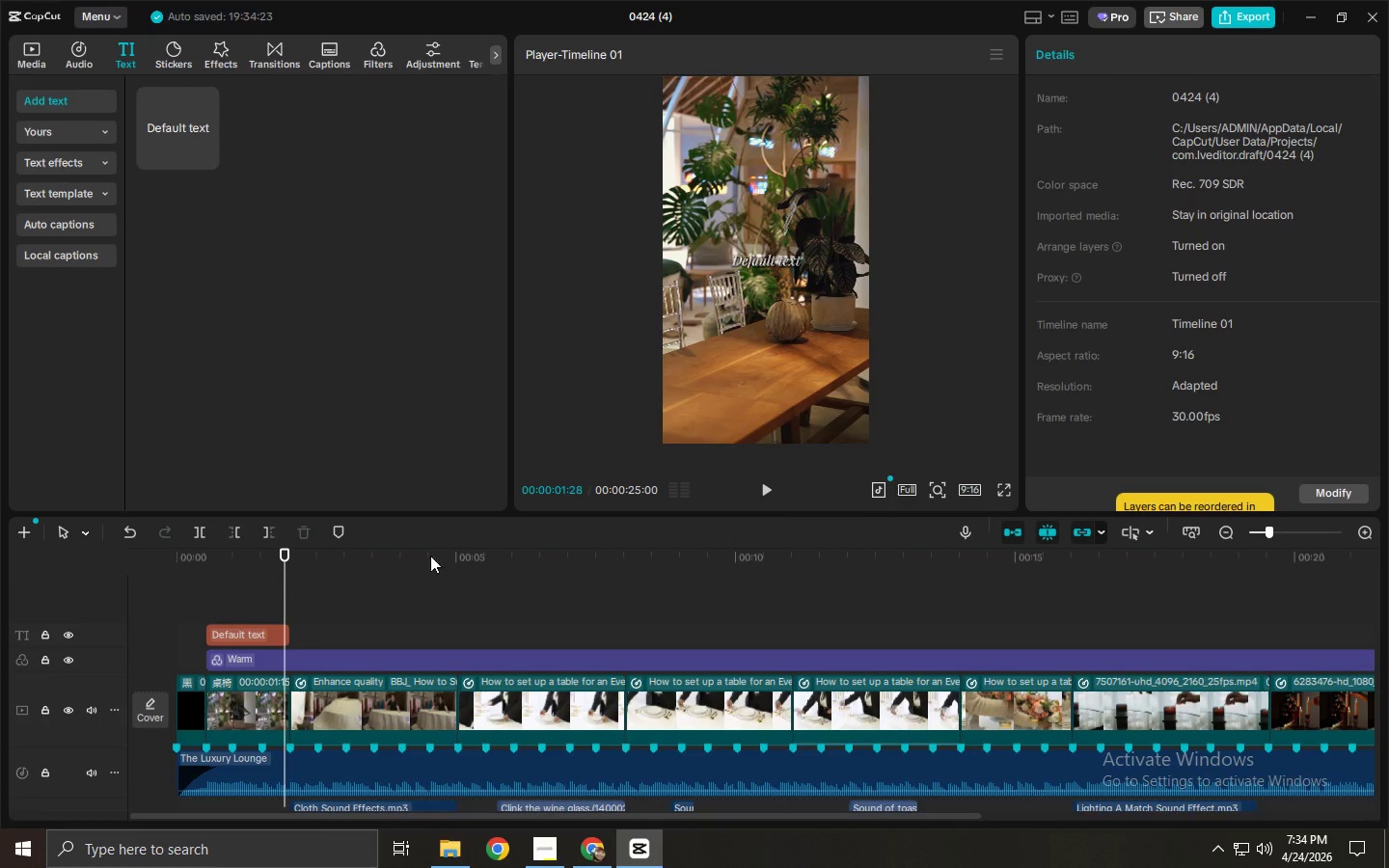 
left_click([239, 631])
 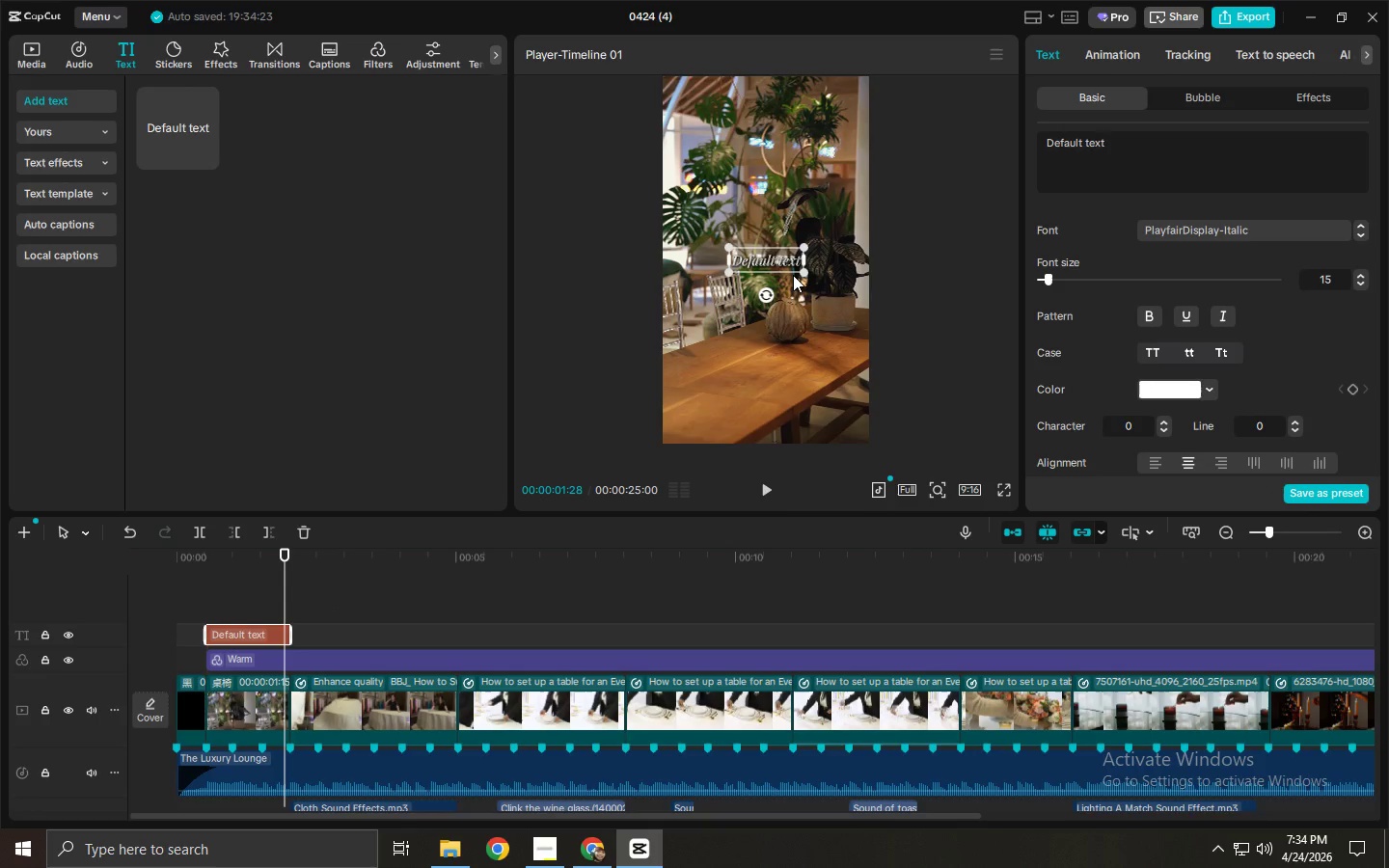 
wait(8.38)
 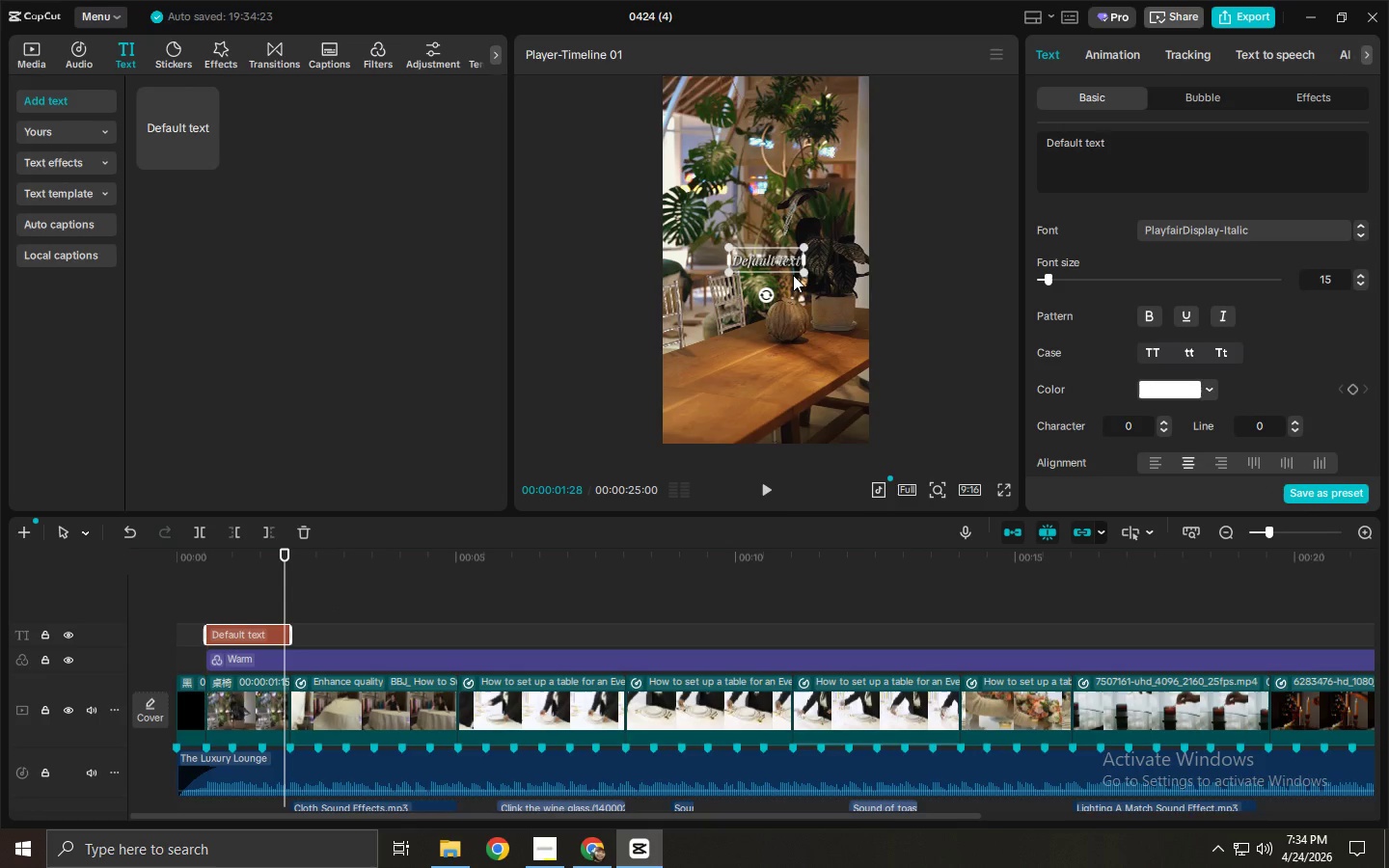 
left_click_drag(start_coordinate=[785, 258], to_coordinate=[780, 331])
 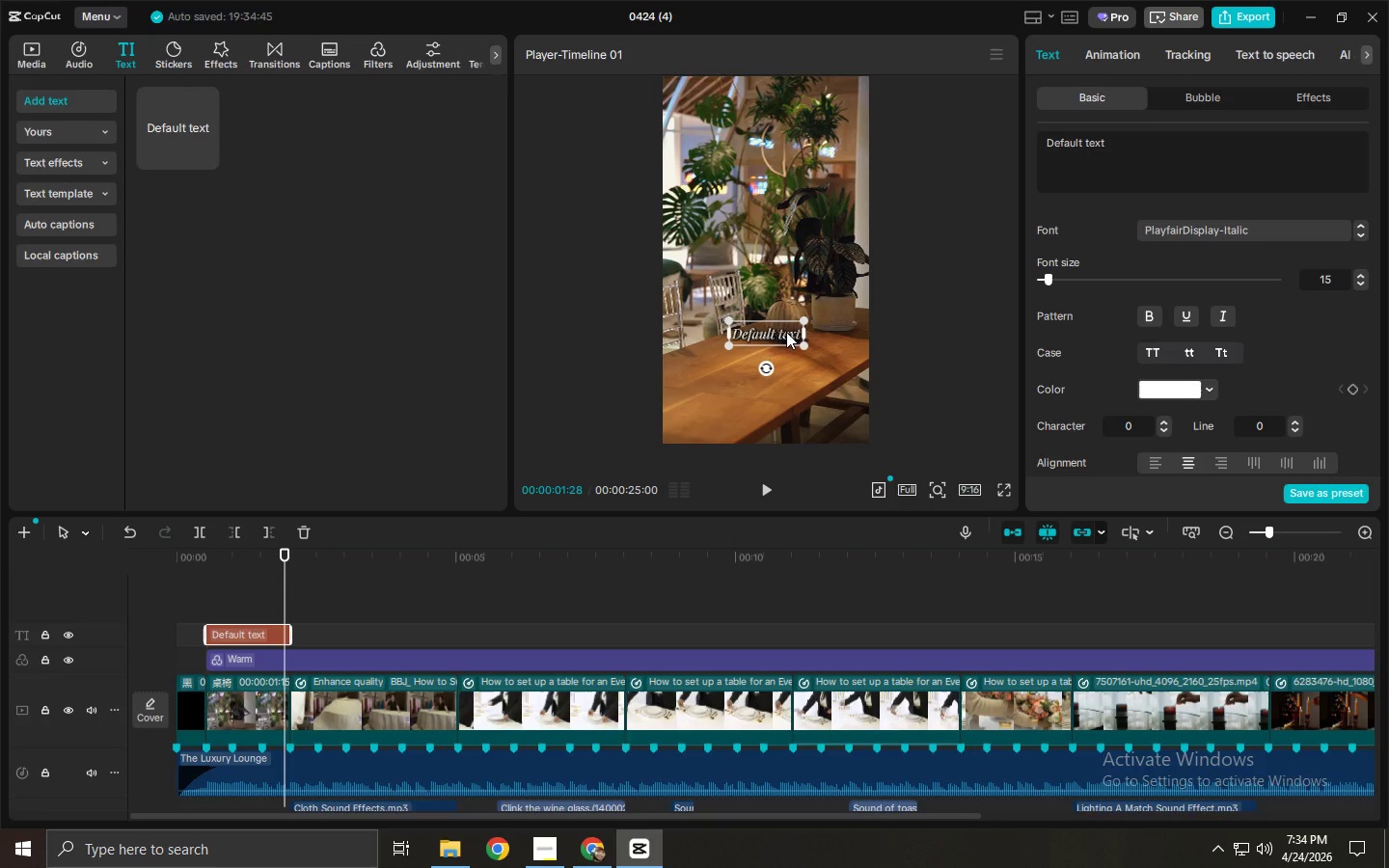 
left_click_drag(start_coordinate=[785, 330], to_coordinate=[783, 343])
 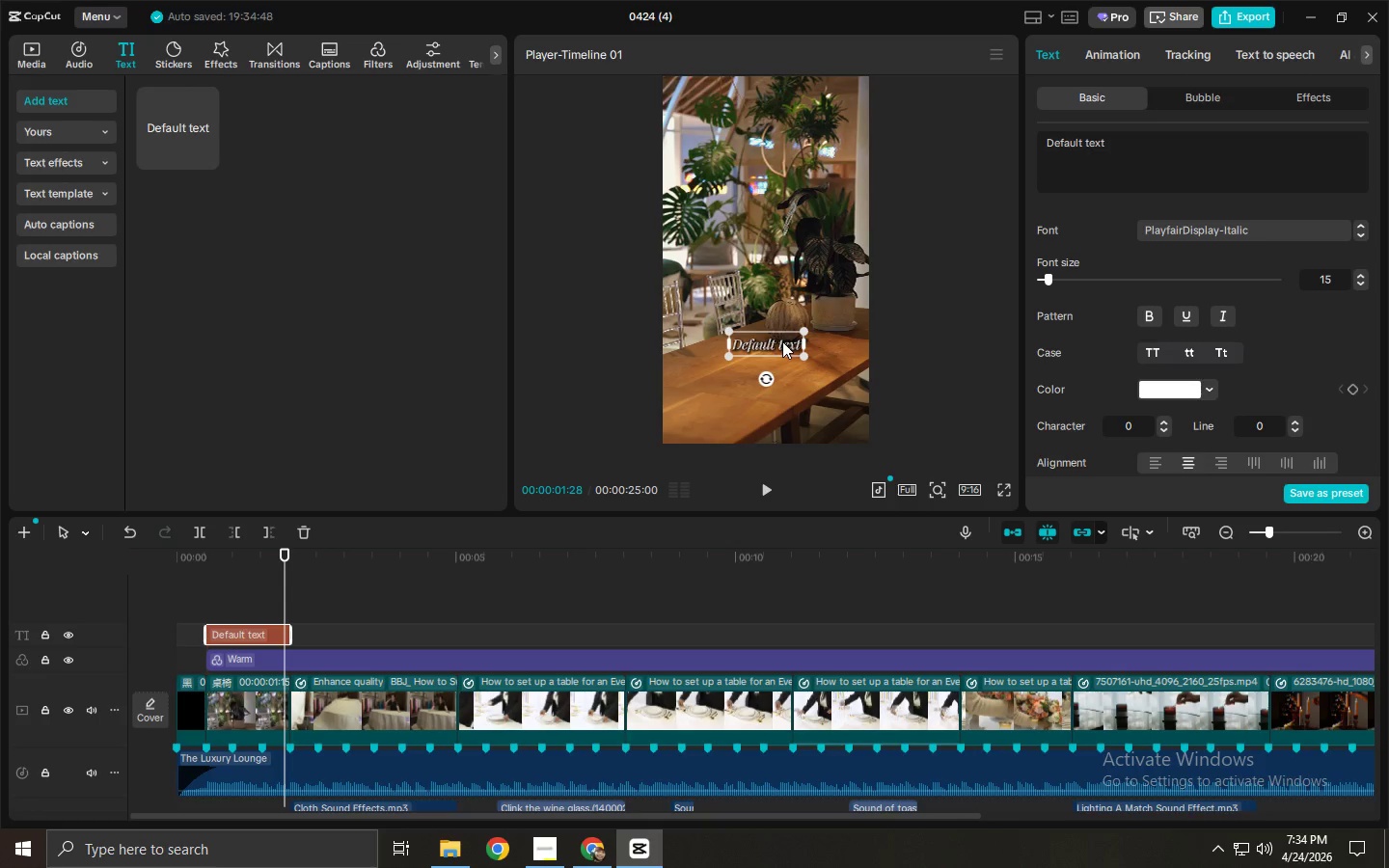 
left_click([1129, 171])
 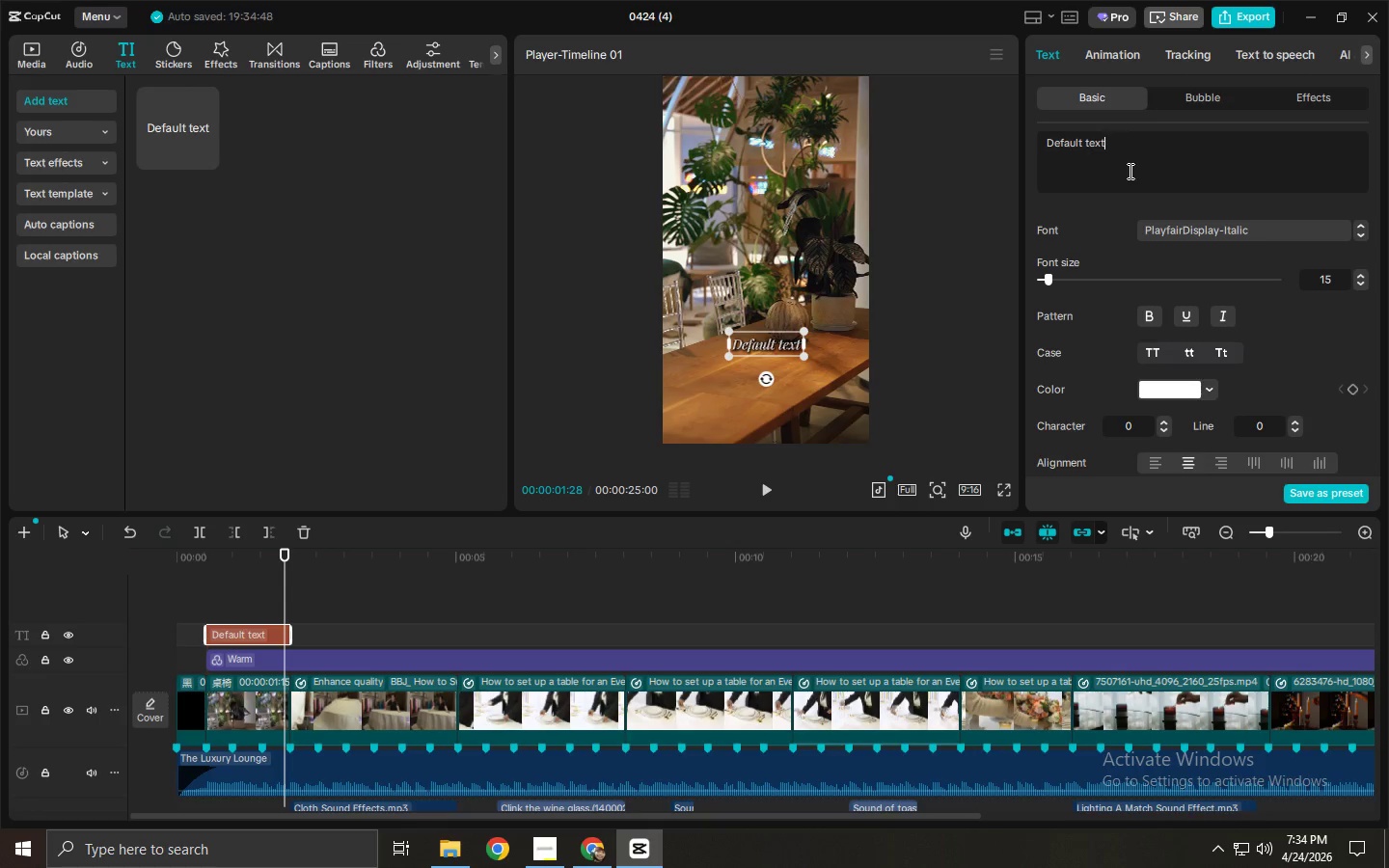 
key(Control+ControlLeft)
 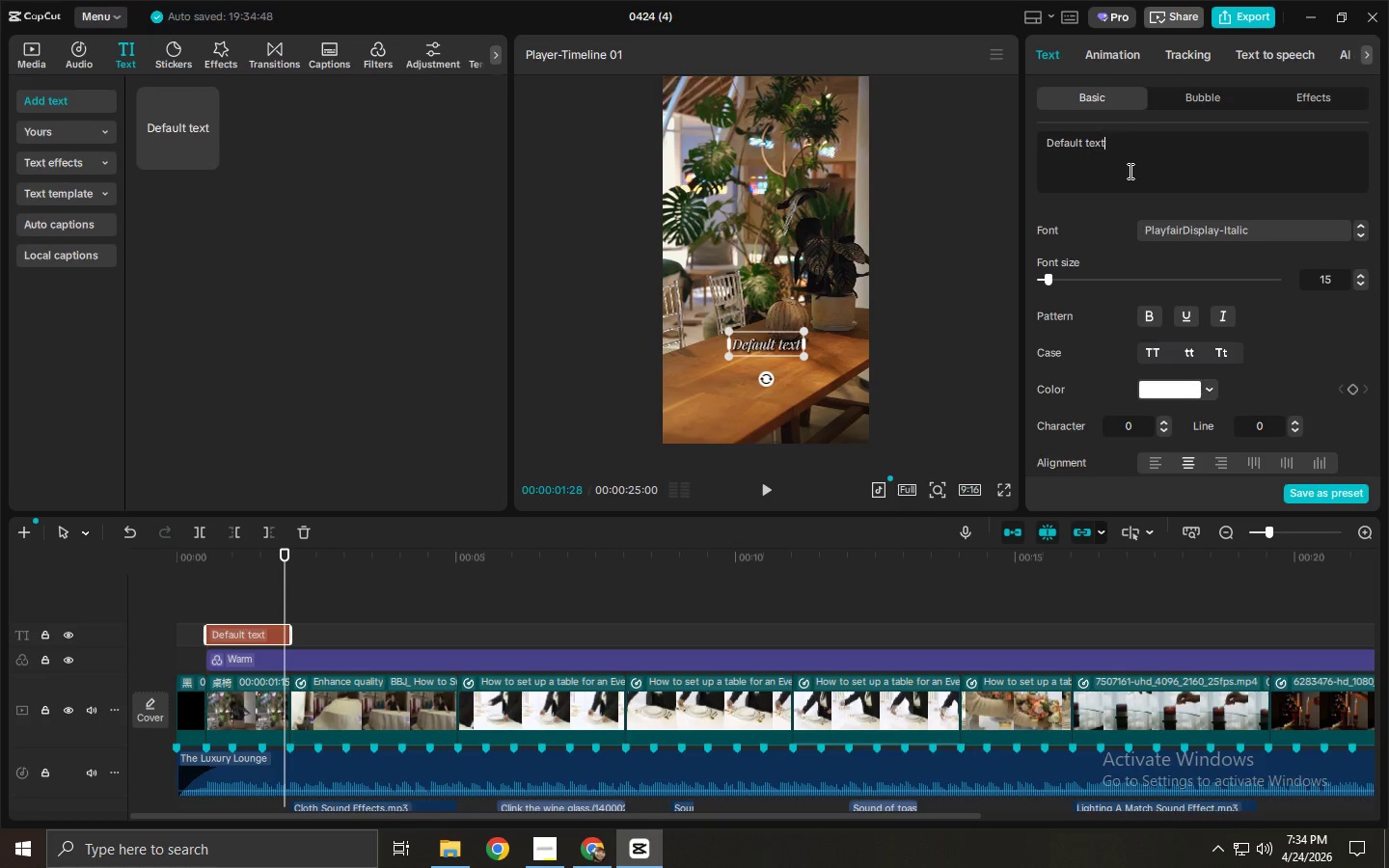 
key(Control+A)
 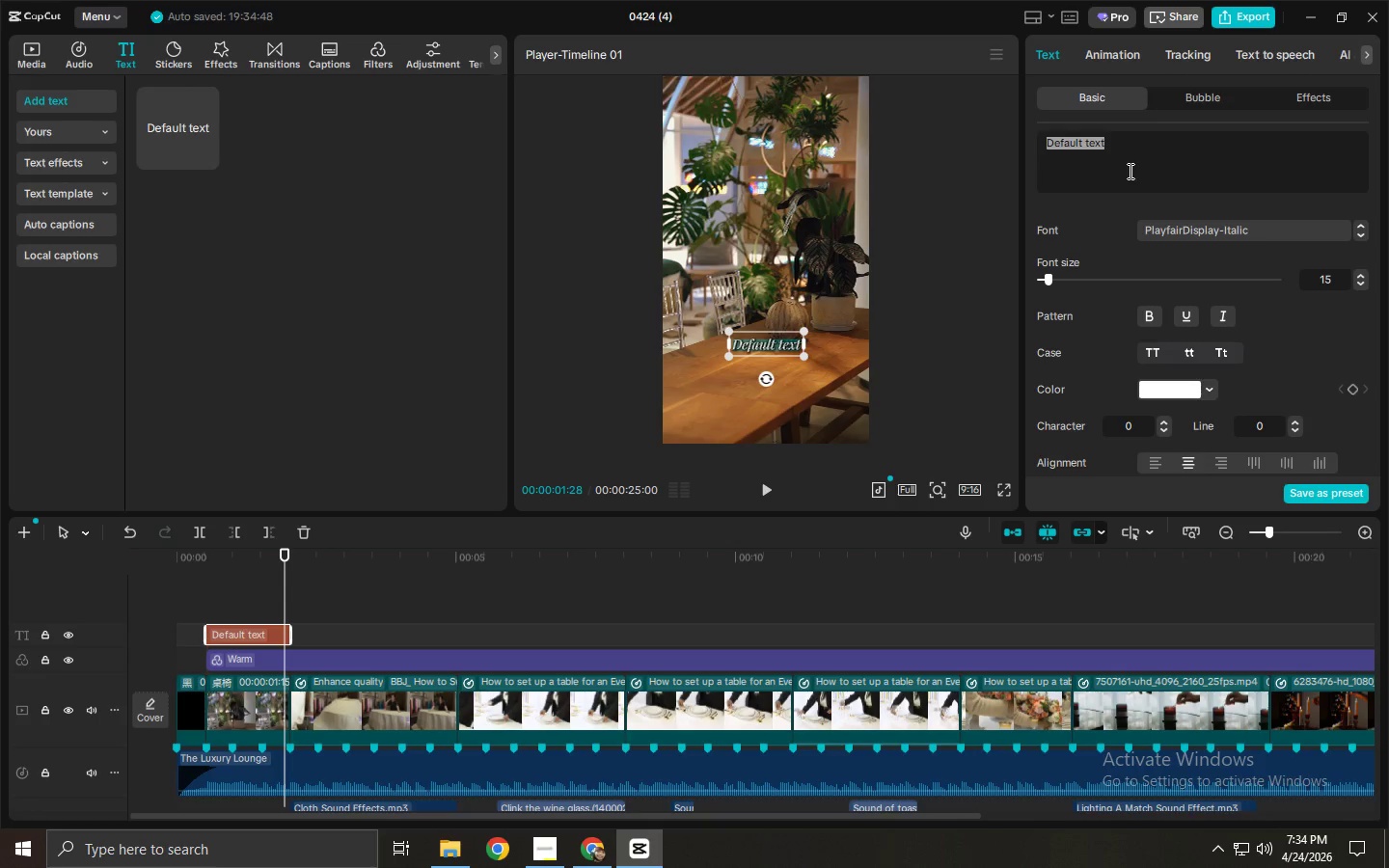 
key(Alt+AltLeft)
 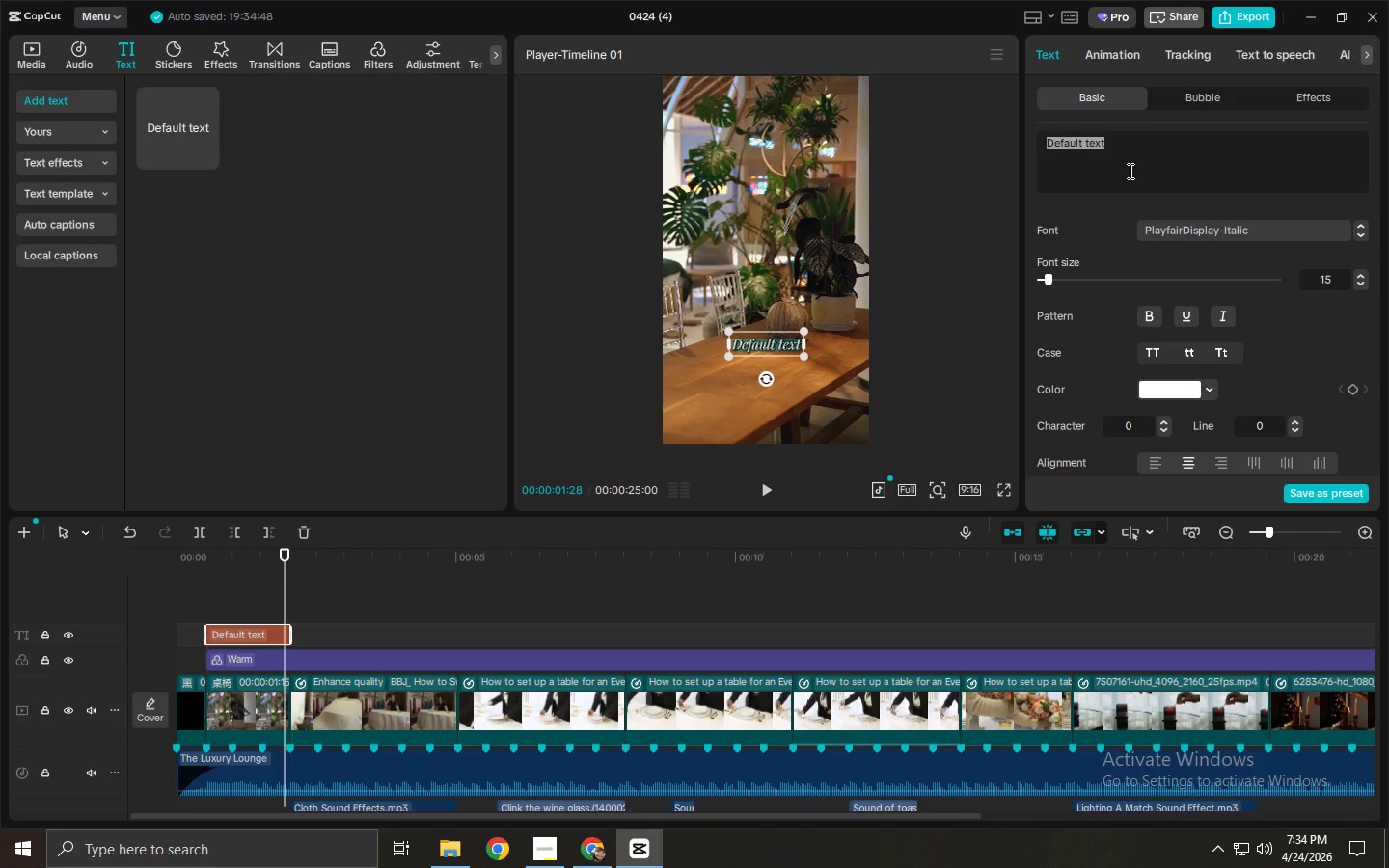 
key(Alt+Tab)
 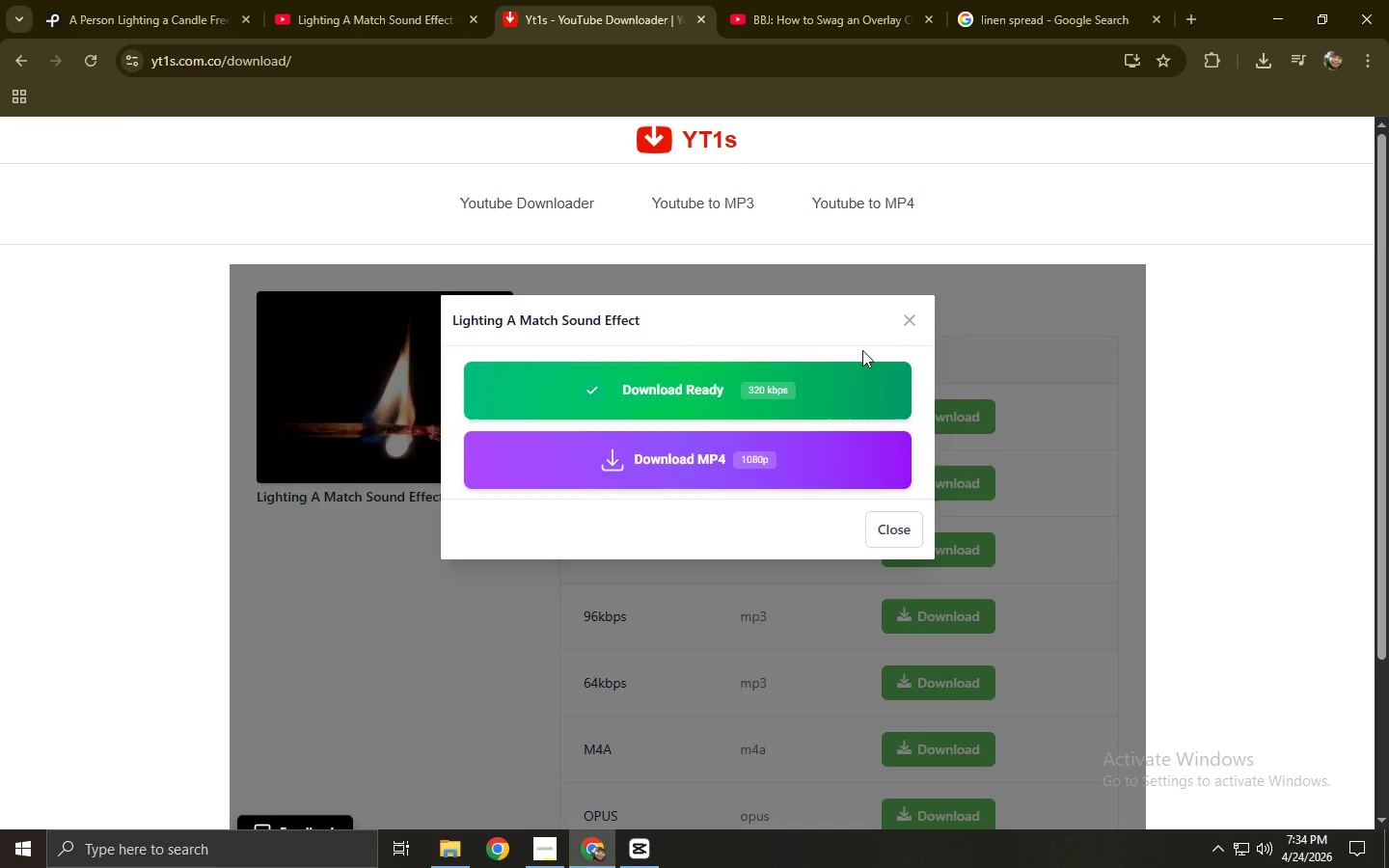 
key(Alt+Tab)
 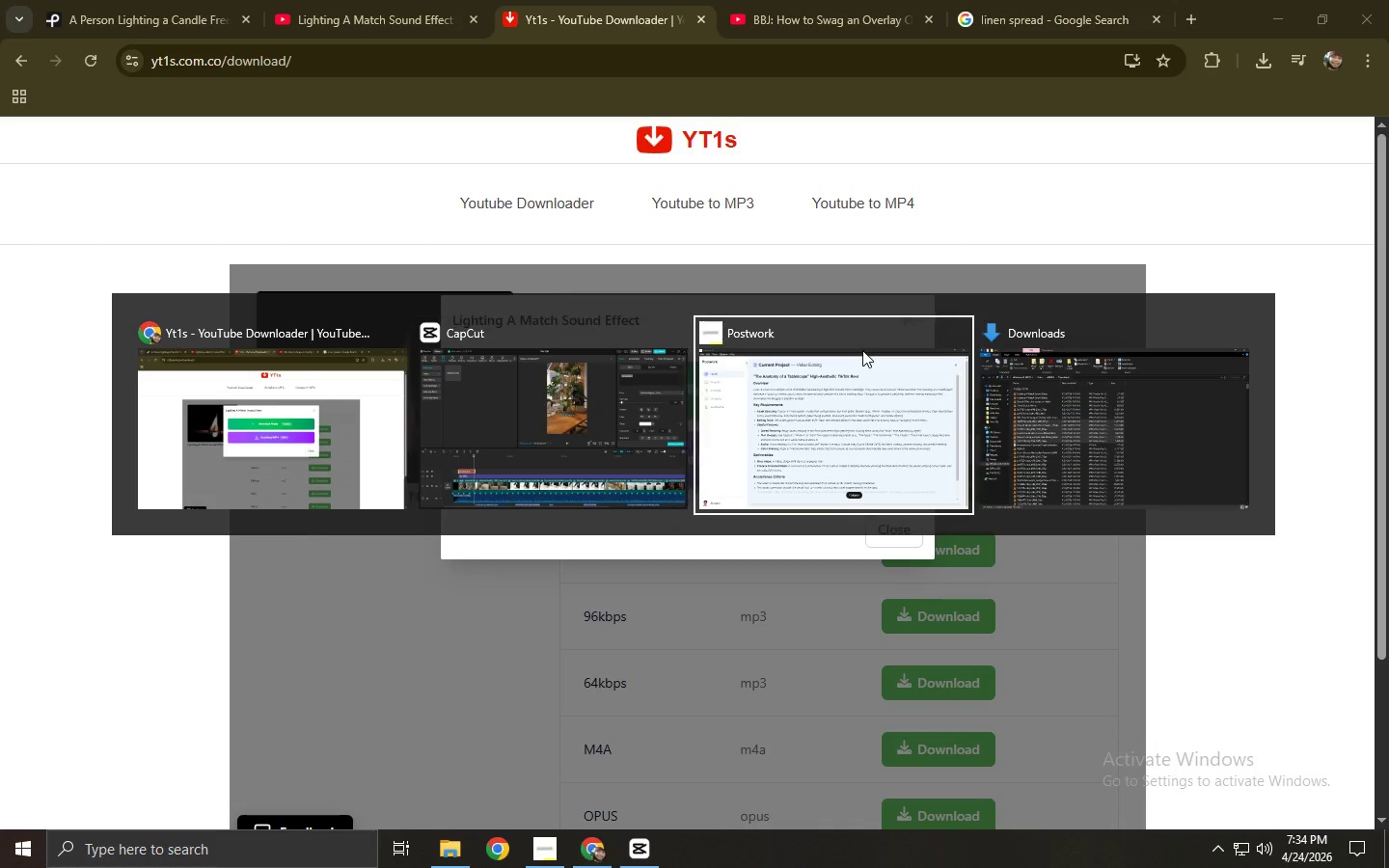 
key(Alt+Tab)